 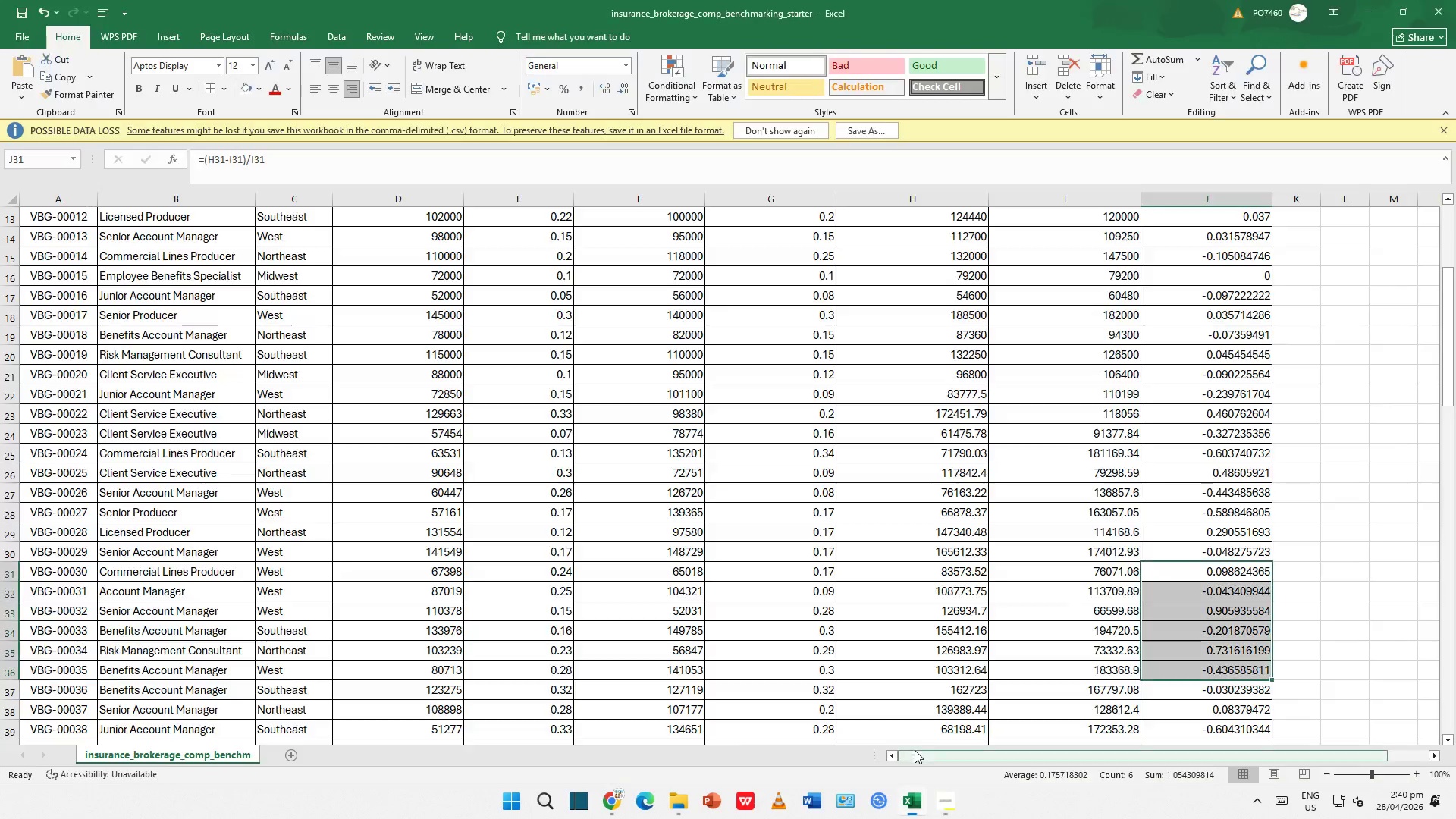 
scroll: coordinate [1081, 620], scroll_direction: down, amount: 2.0
 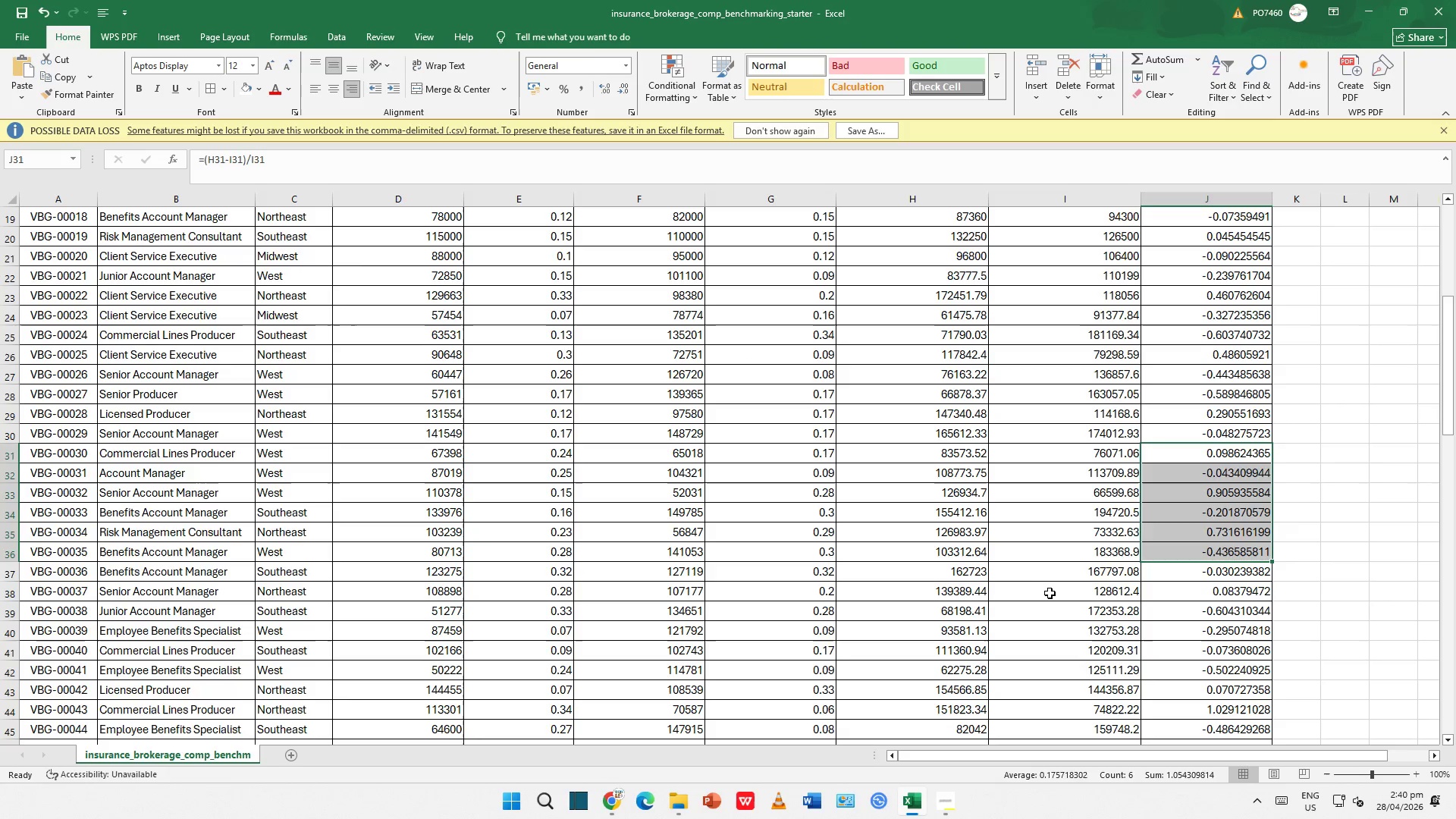 
left_click([1134, 532])
 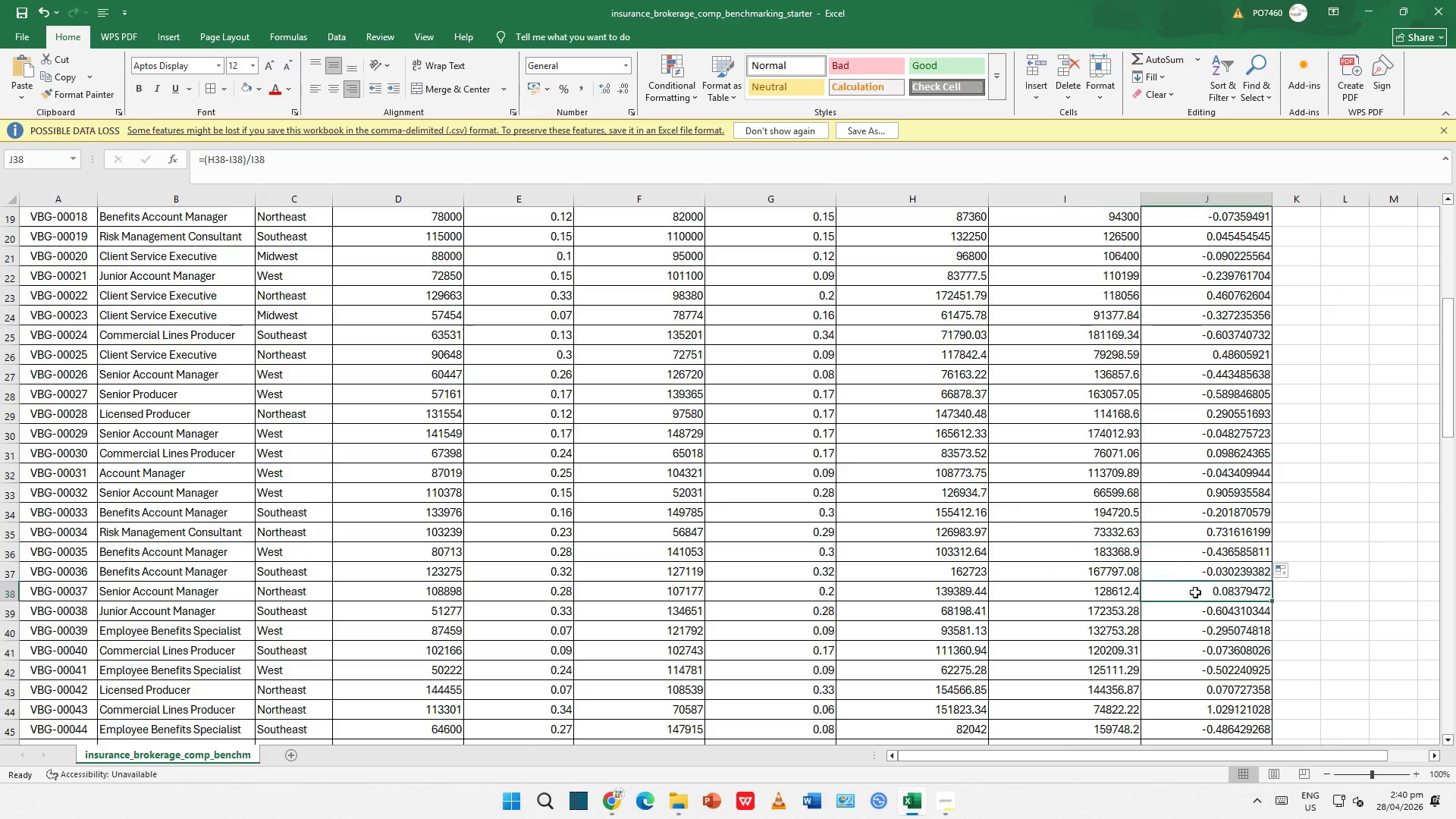 
double_click([960, 495])
 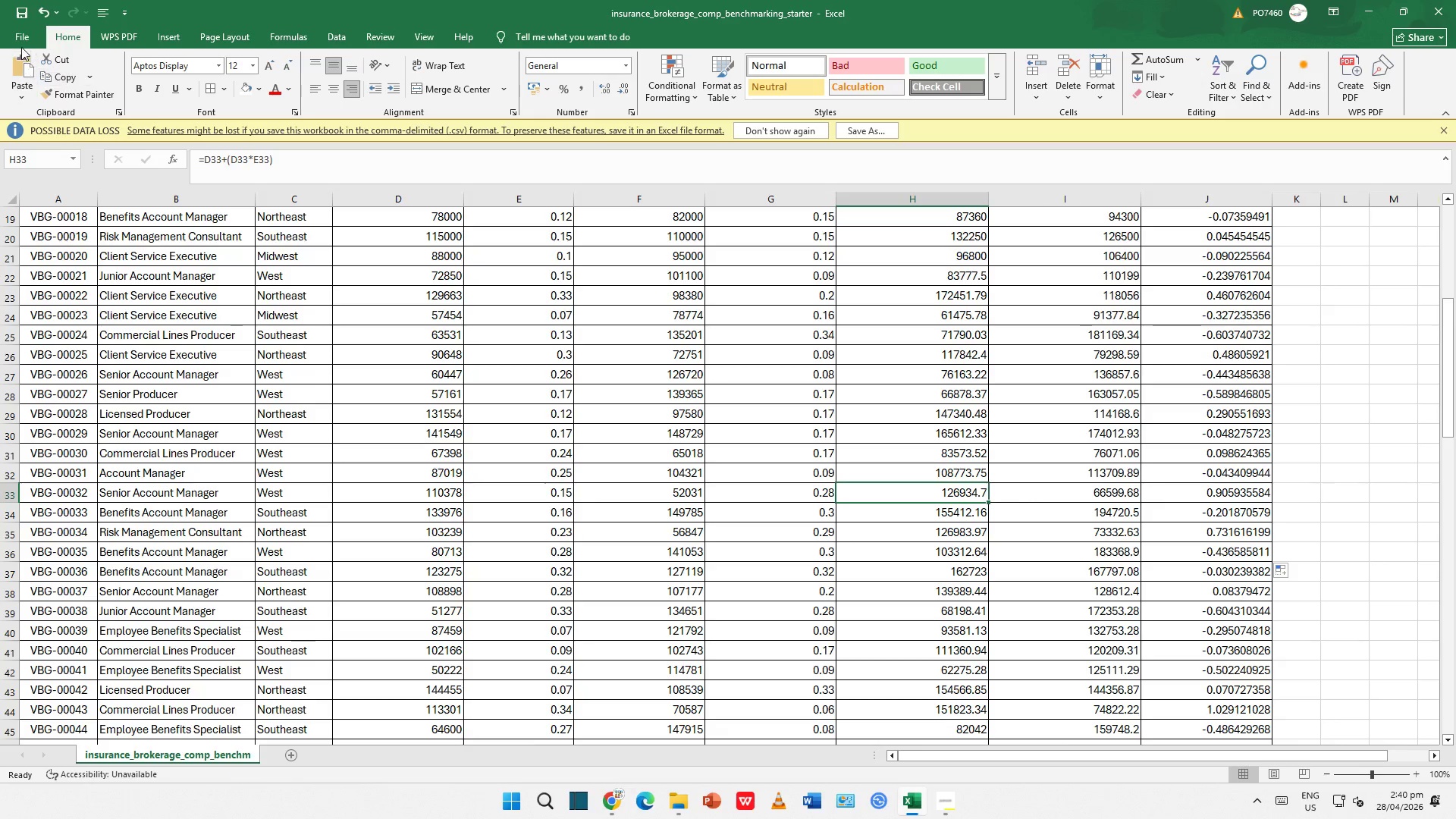 
left_click([19, 33])
 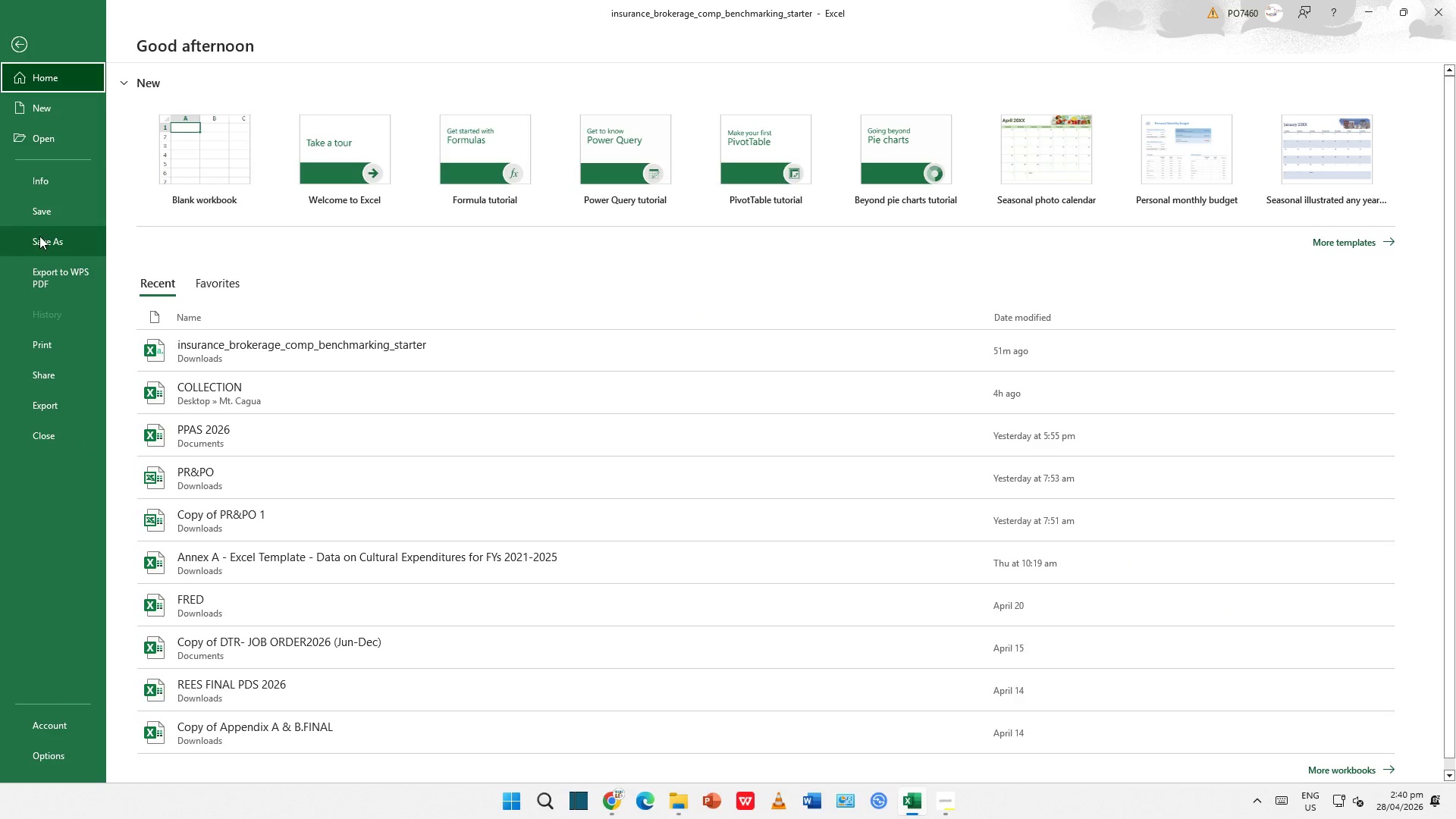 
left_click([41, 238])
 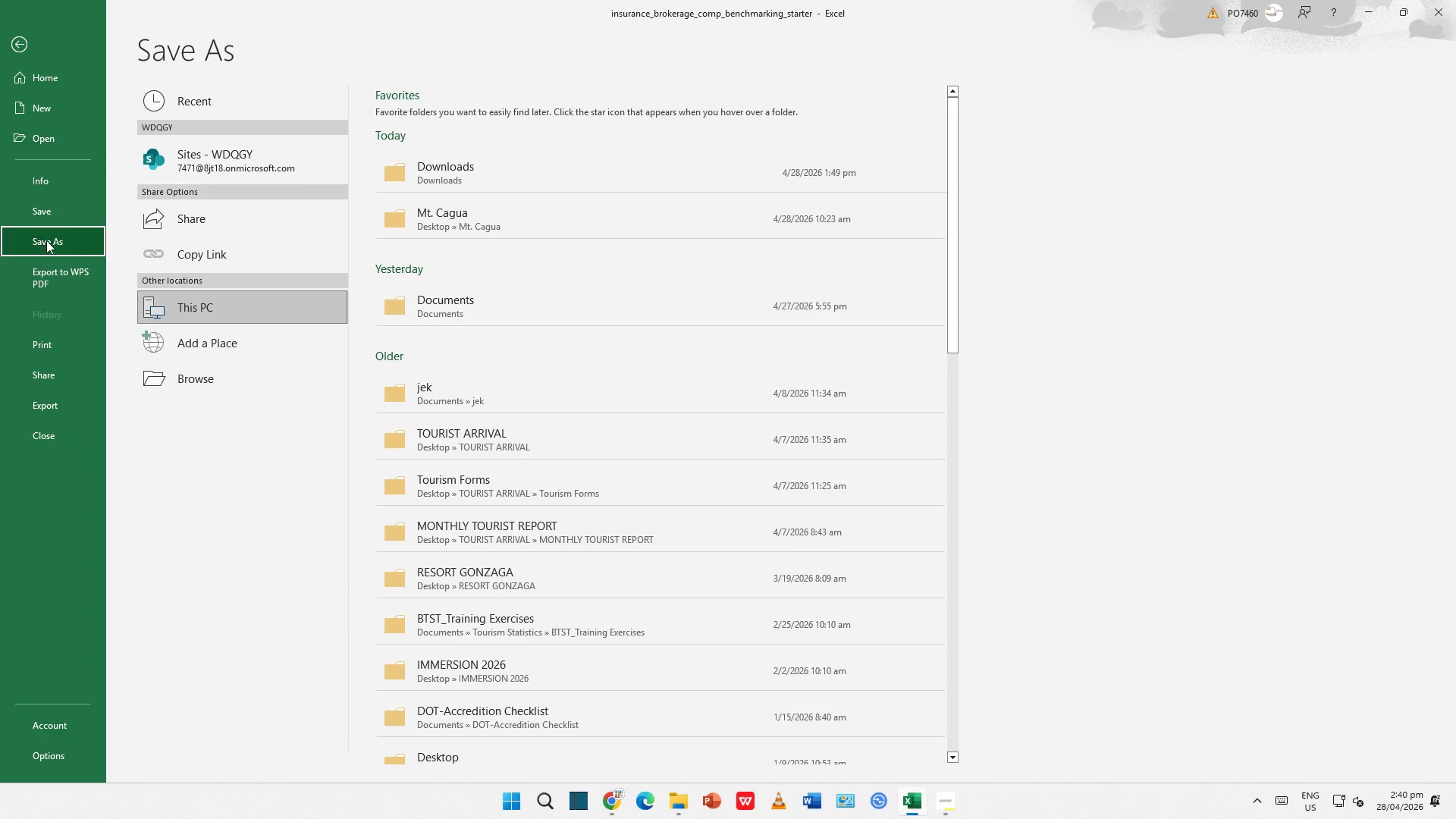 
left_click([211, 375])
 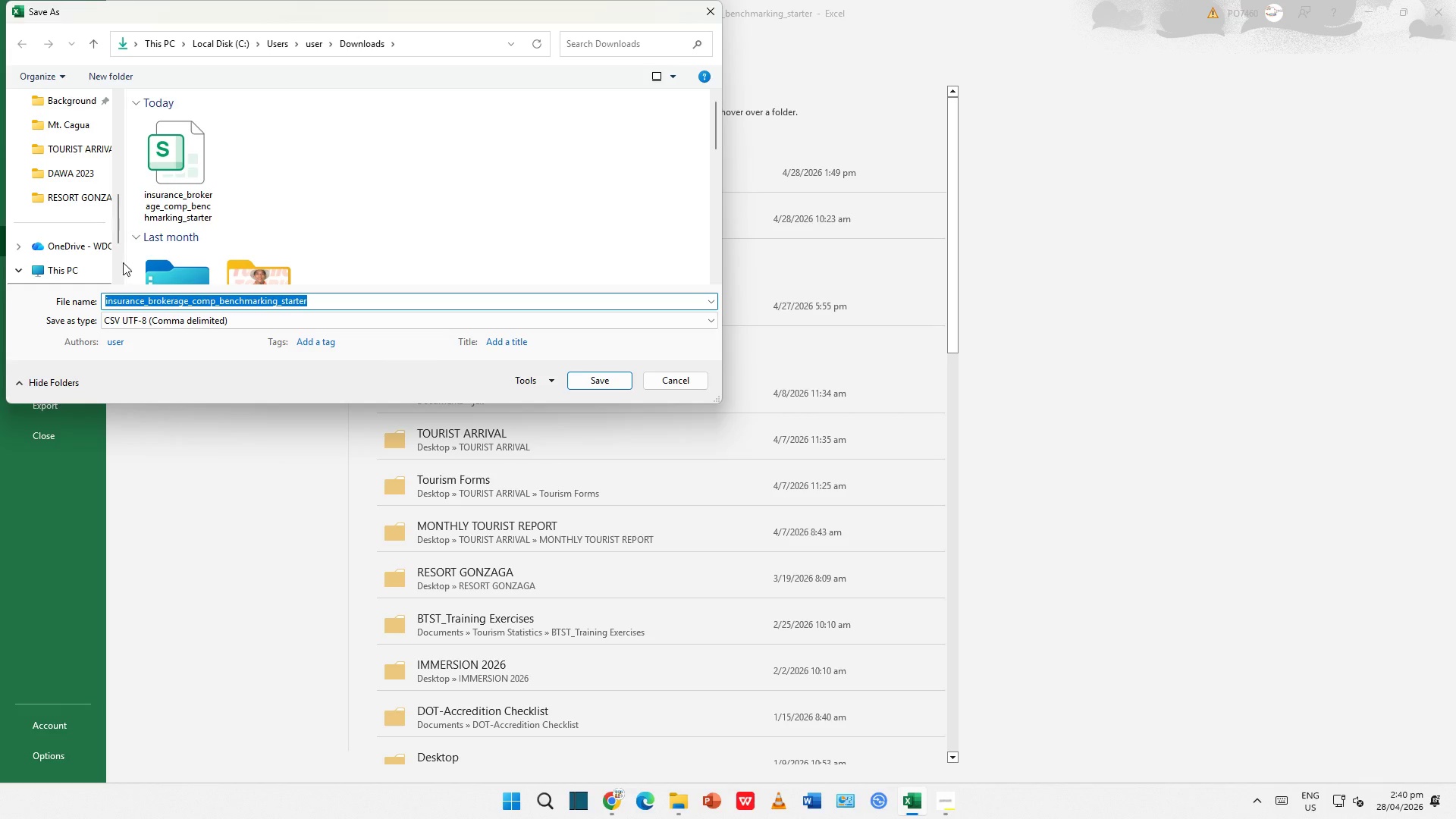 
scroll: coordinate [75, 175], scroll_direction: up, amount: 4.0
 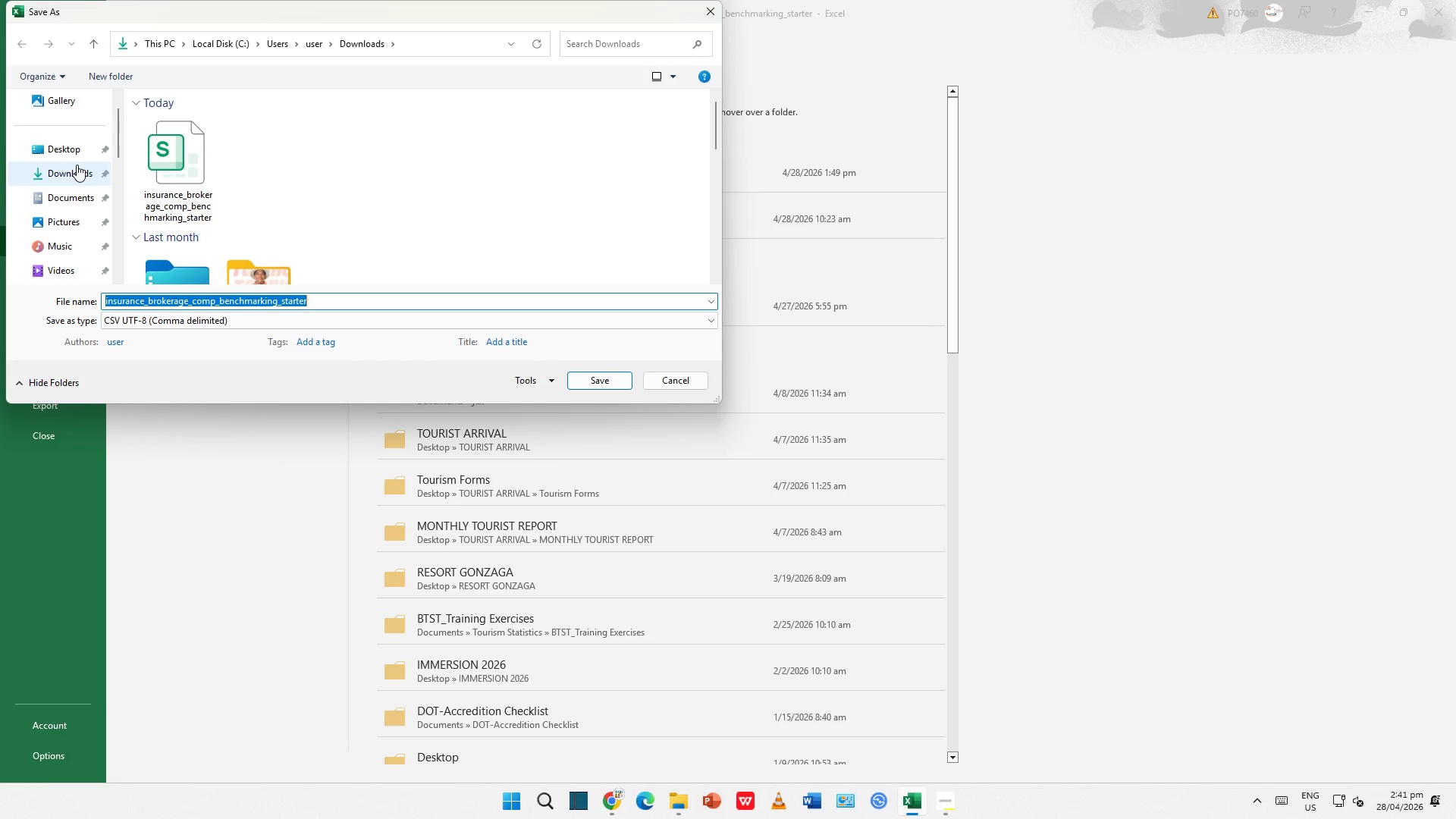 
left_click([77, 165])
 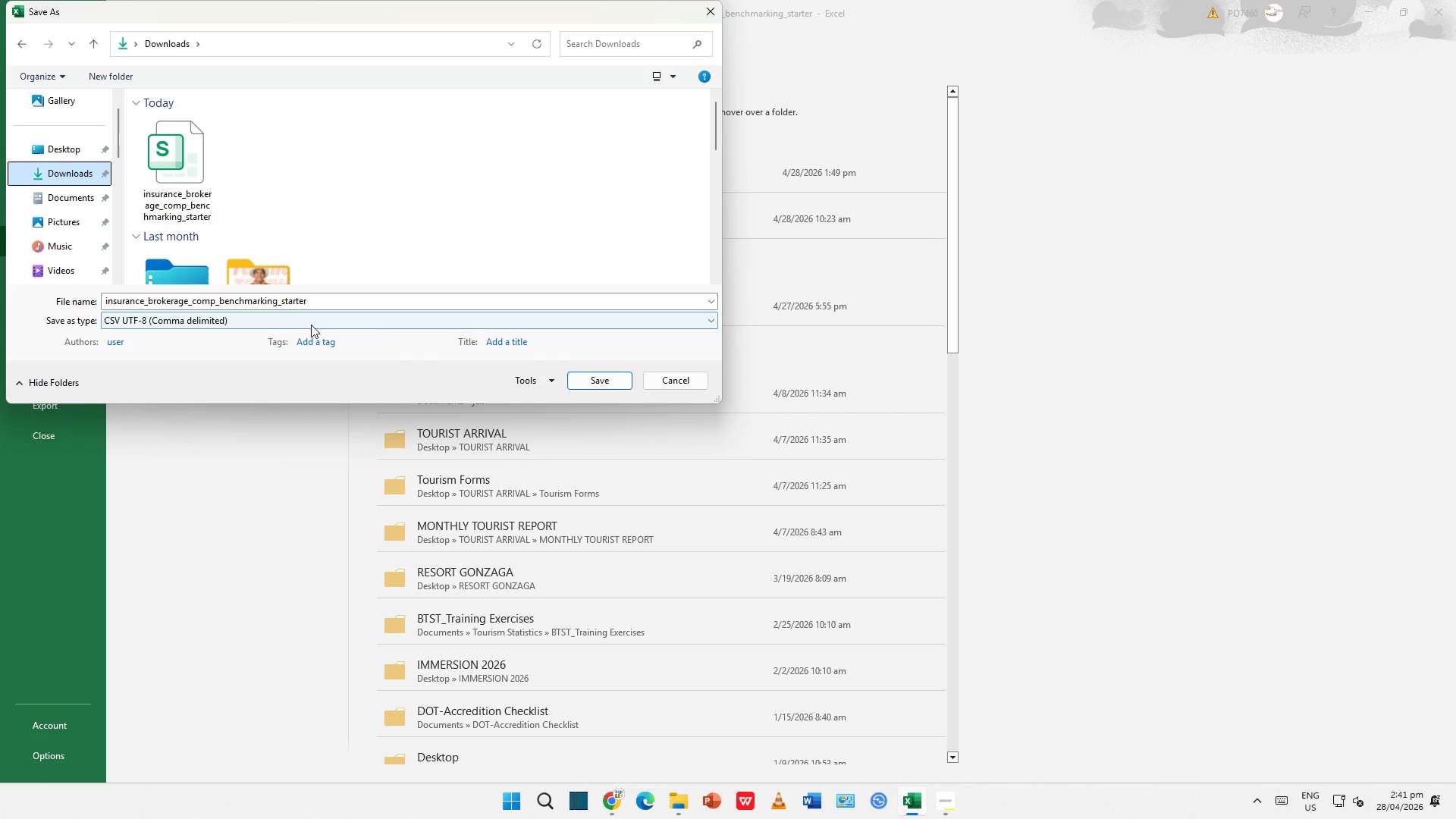 
wait(5.55)
 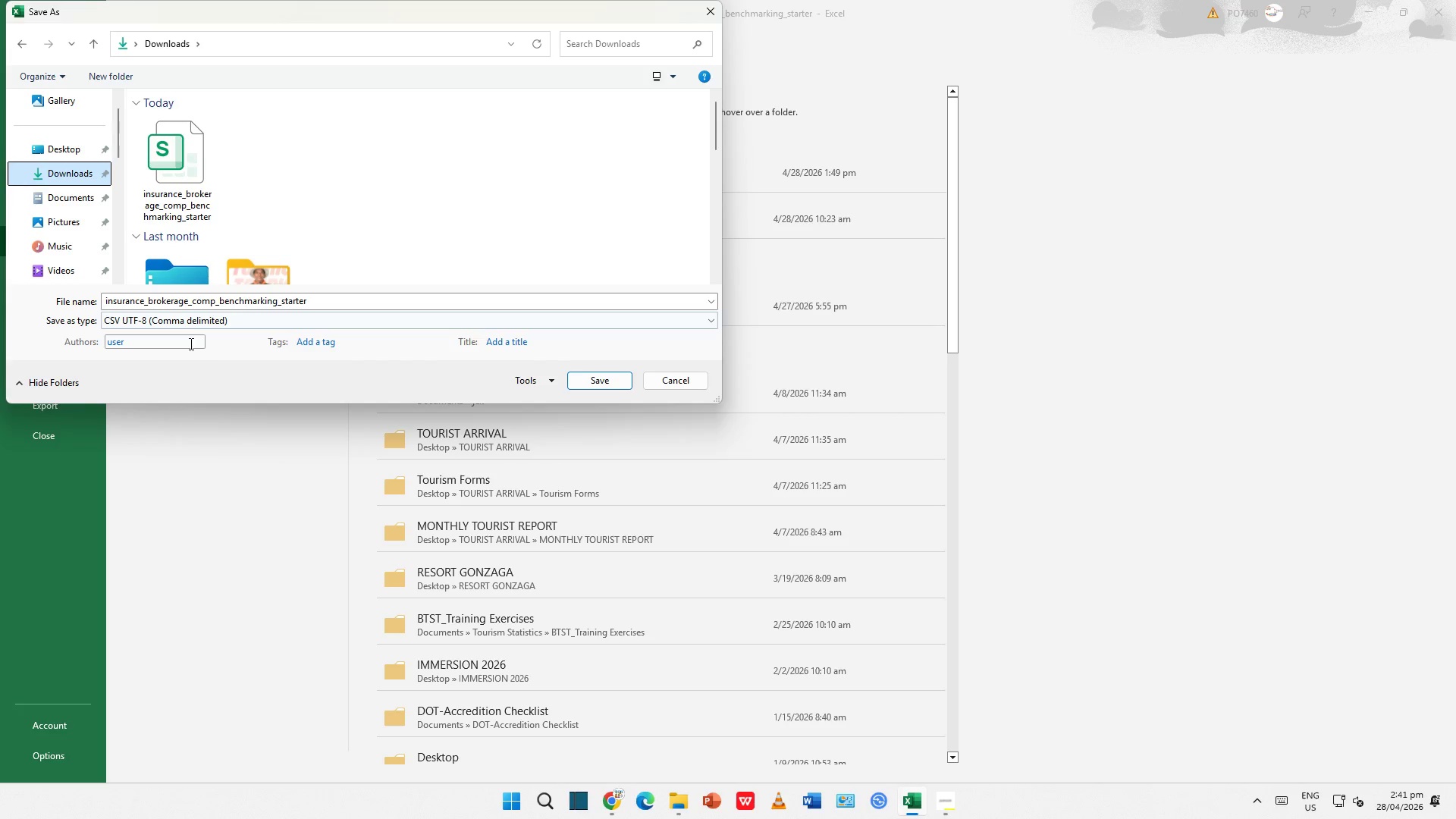 
left_click([324, 319])
 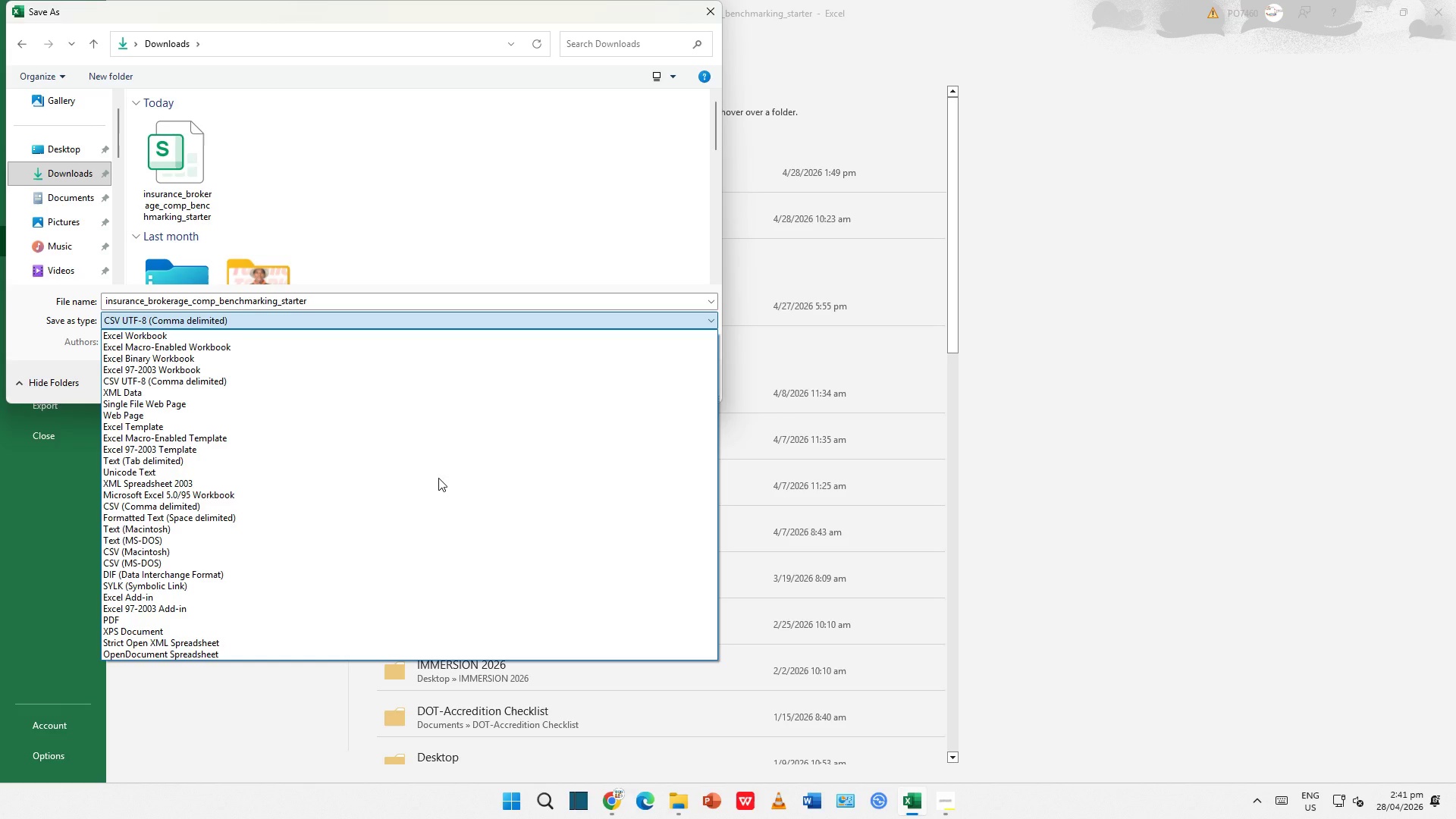 
wait(7.98)
 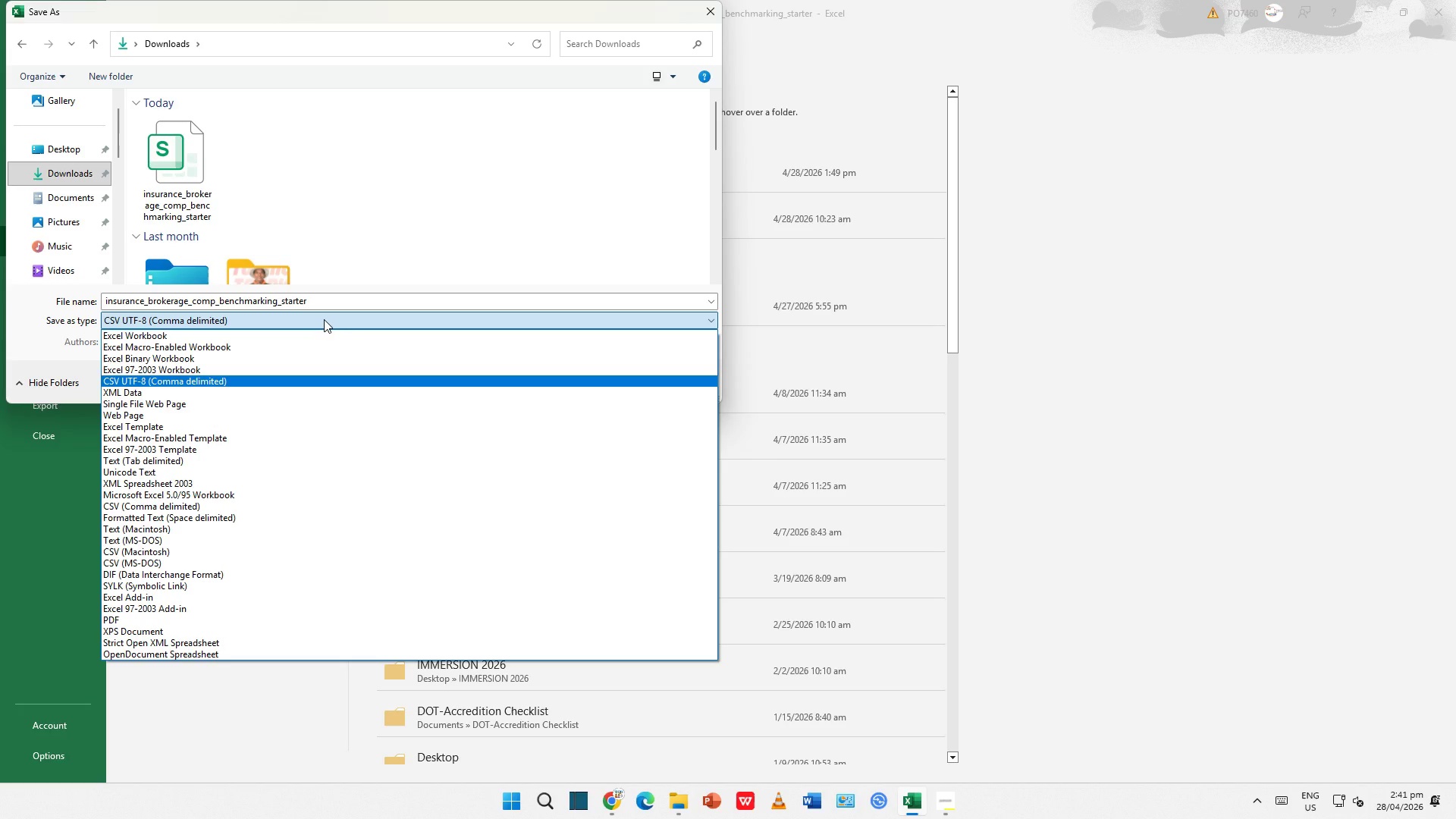 
left_click([947, 813])